 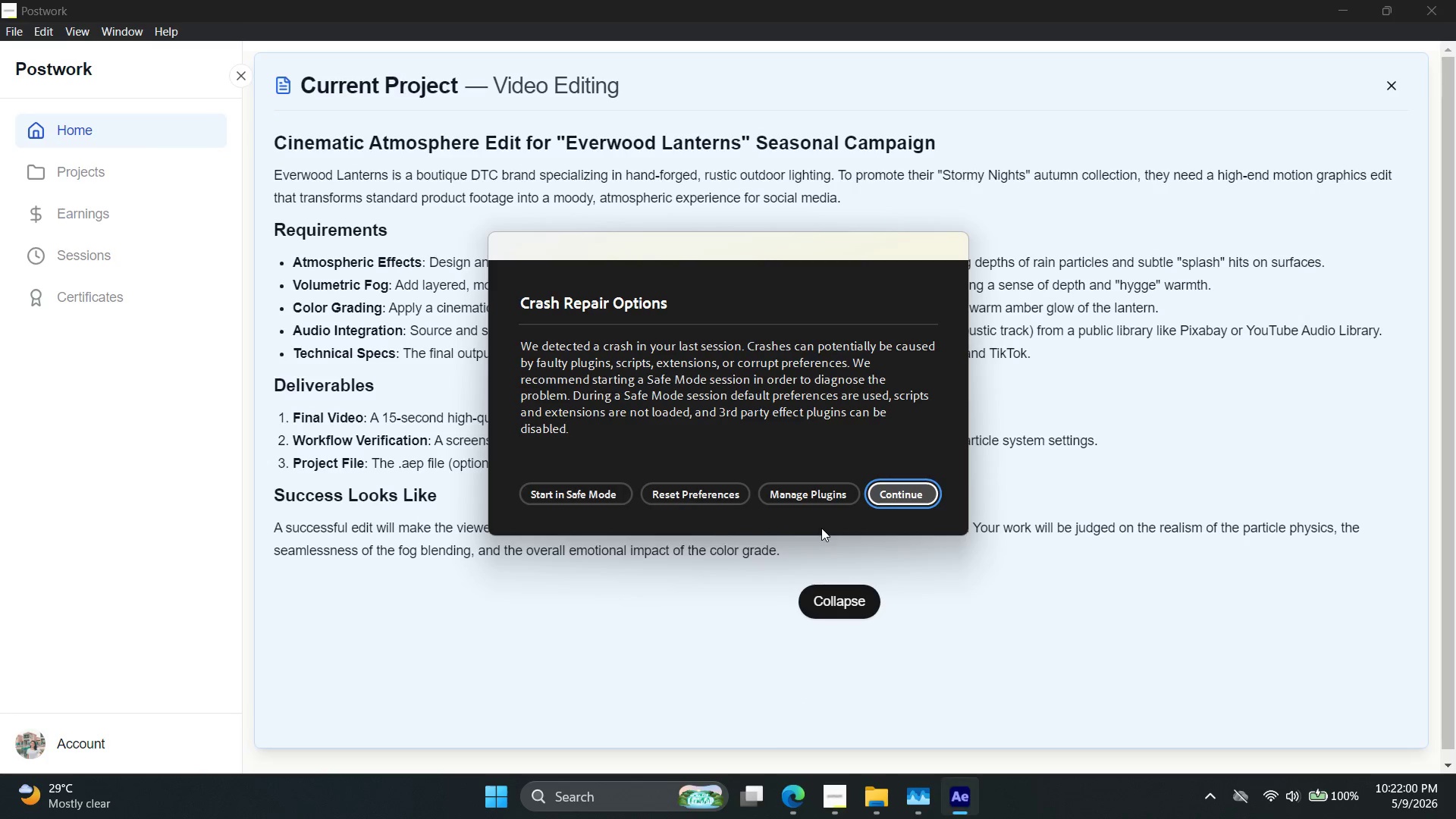 
left_click([561, 502])
 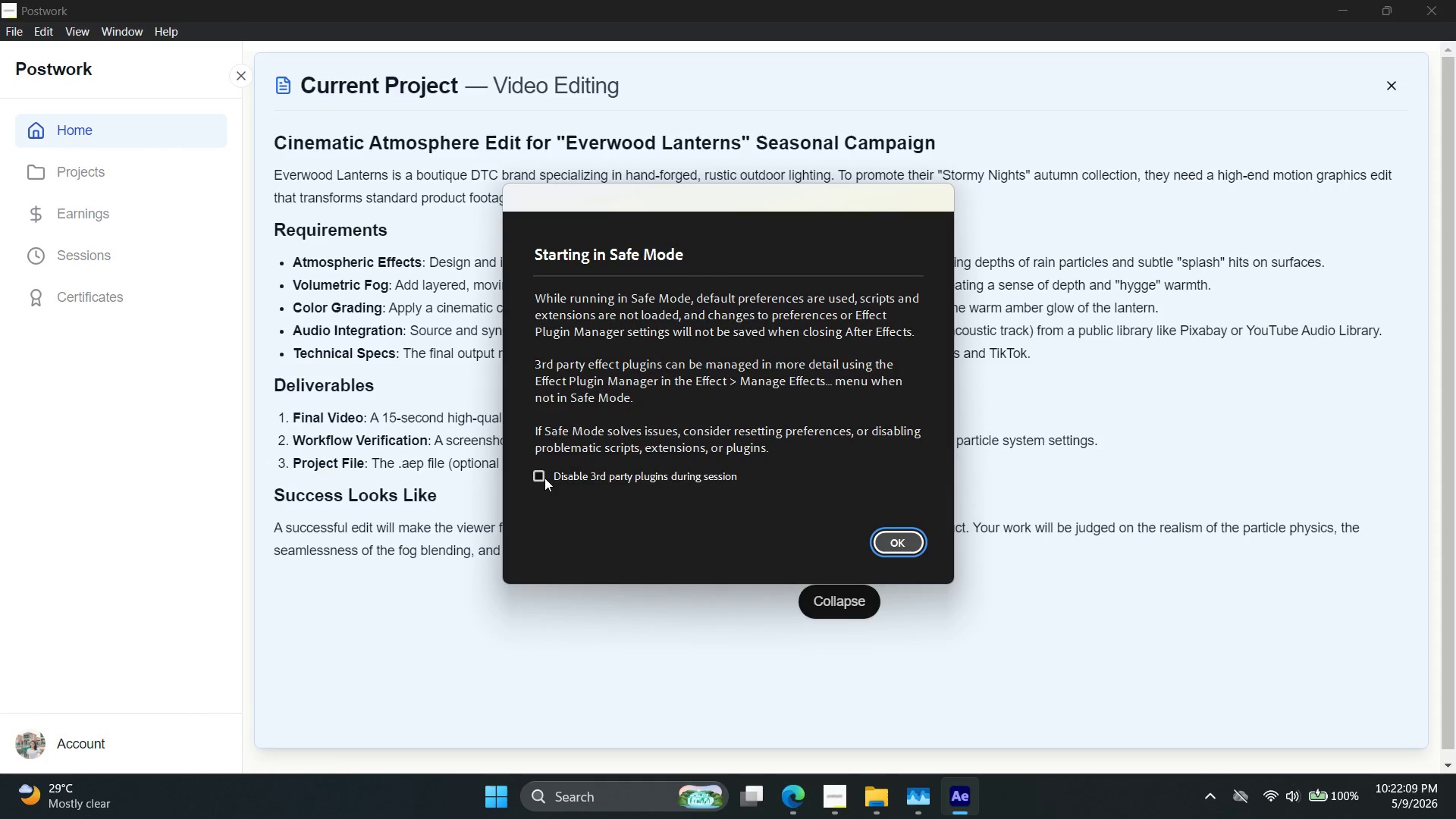 
wait(5.25)
 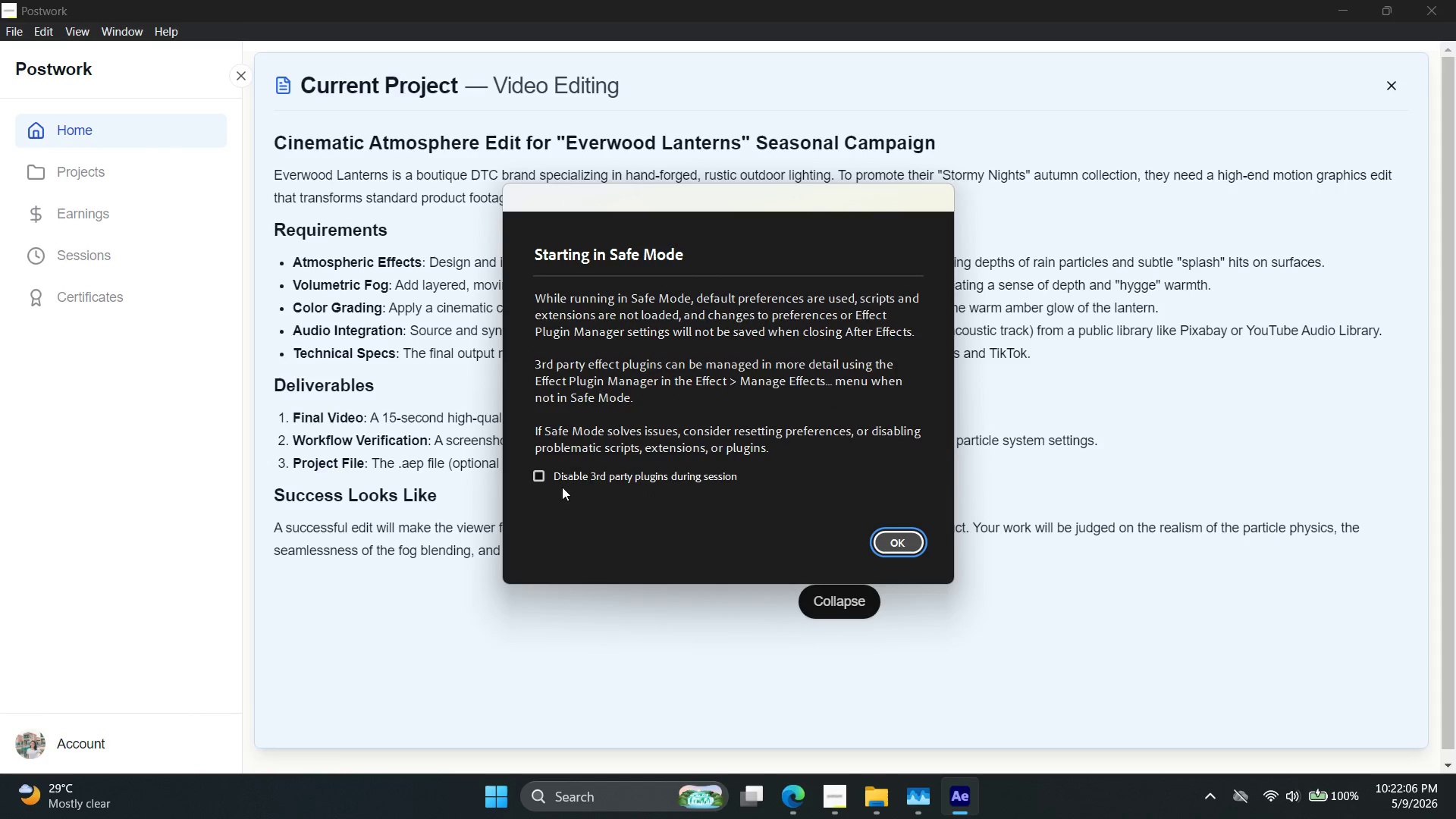 
left_click([877, 545])
 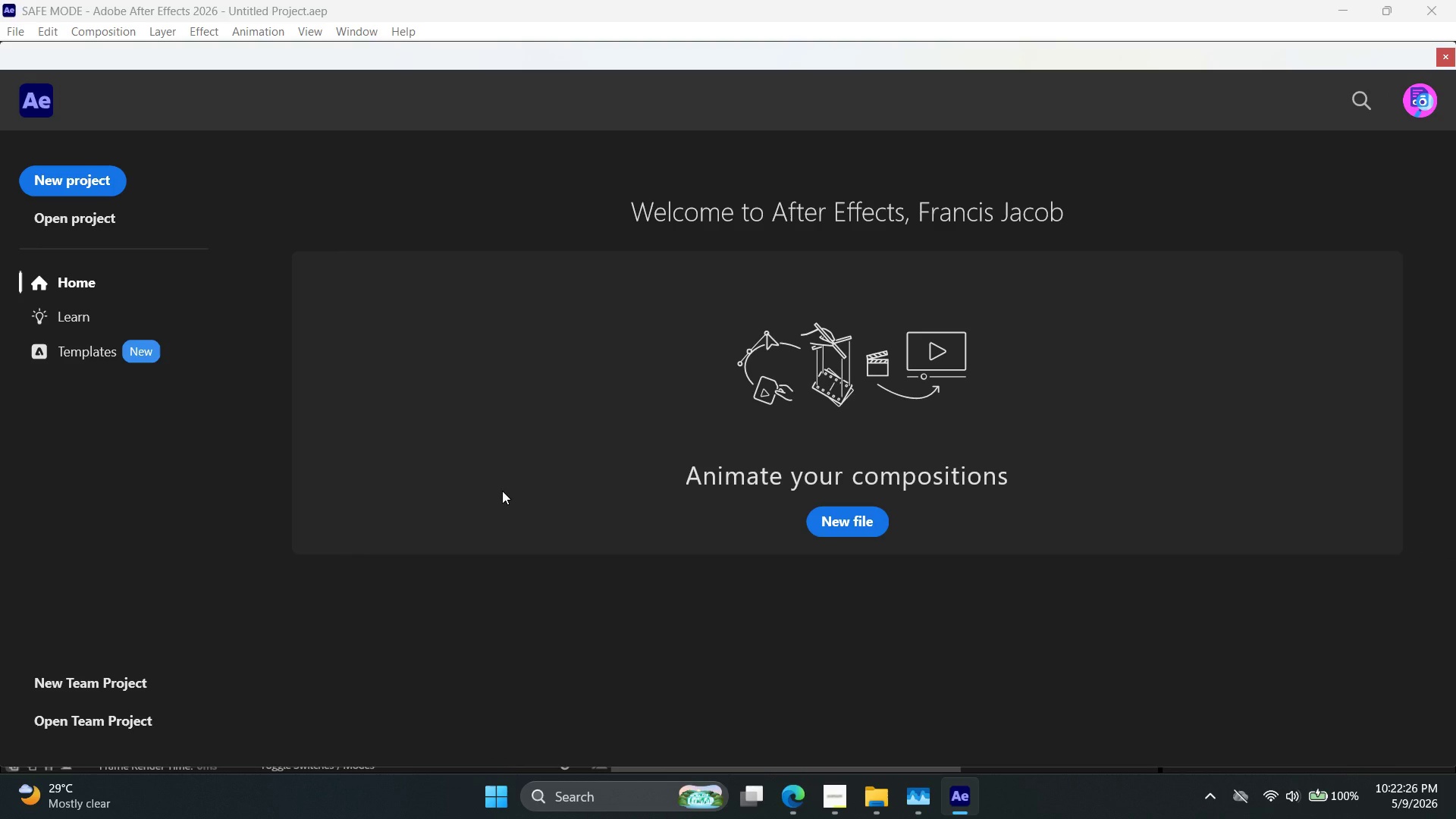 
wait(20.7)
 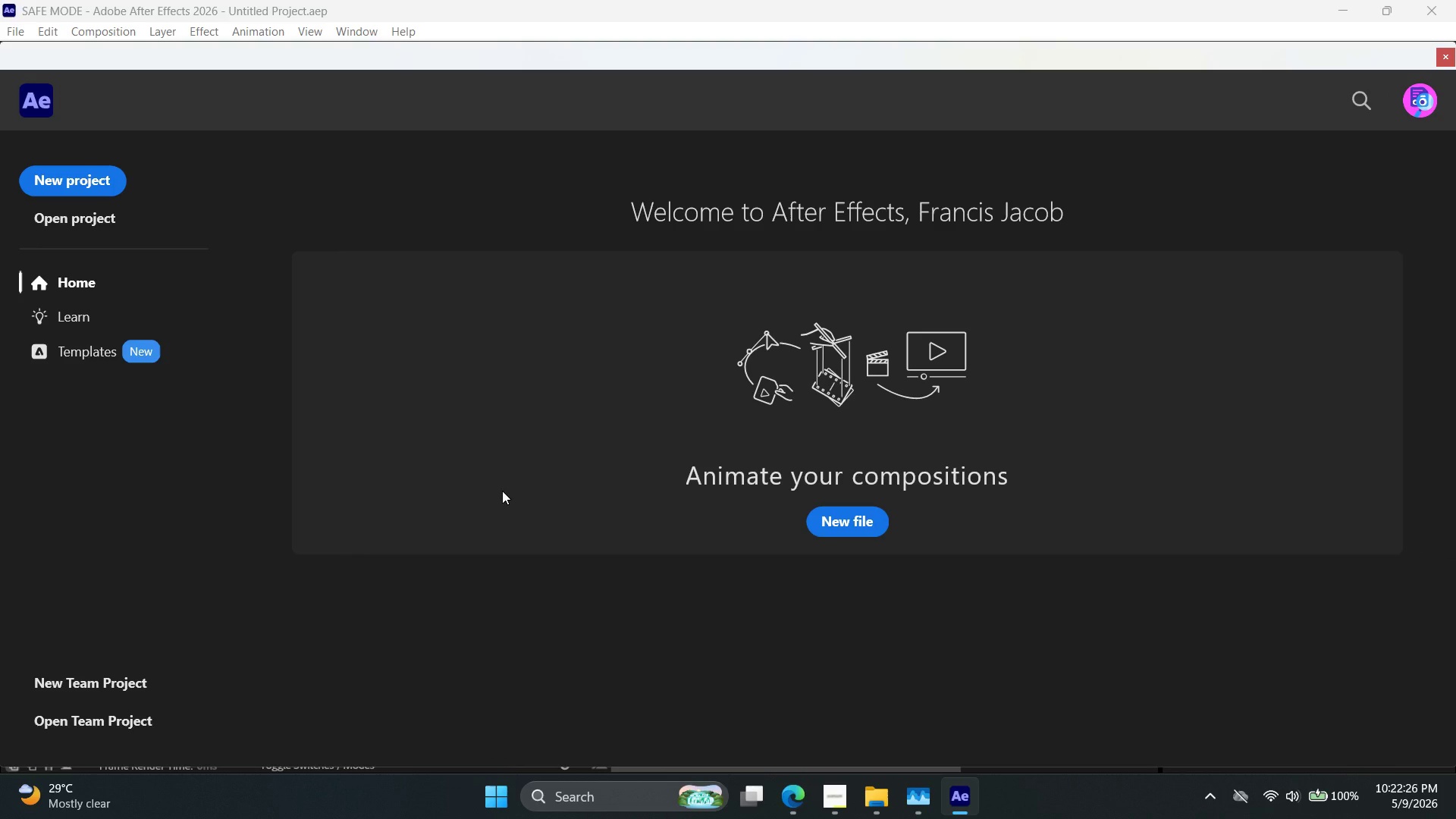 
left_click([848, 512])
 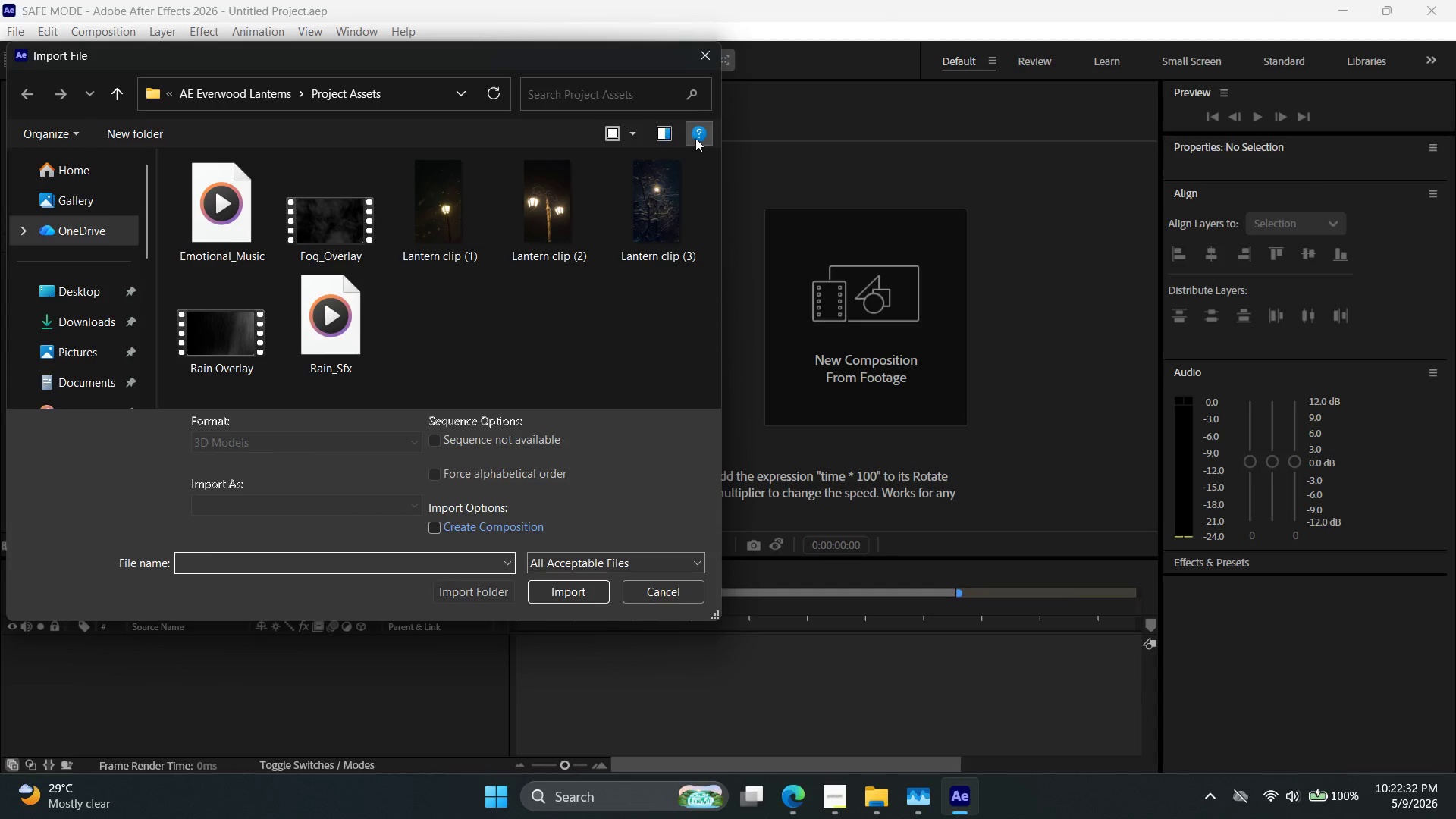 
left_click([705, 50])
 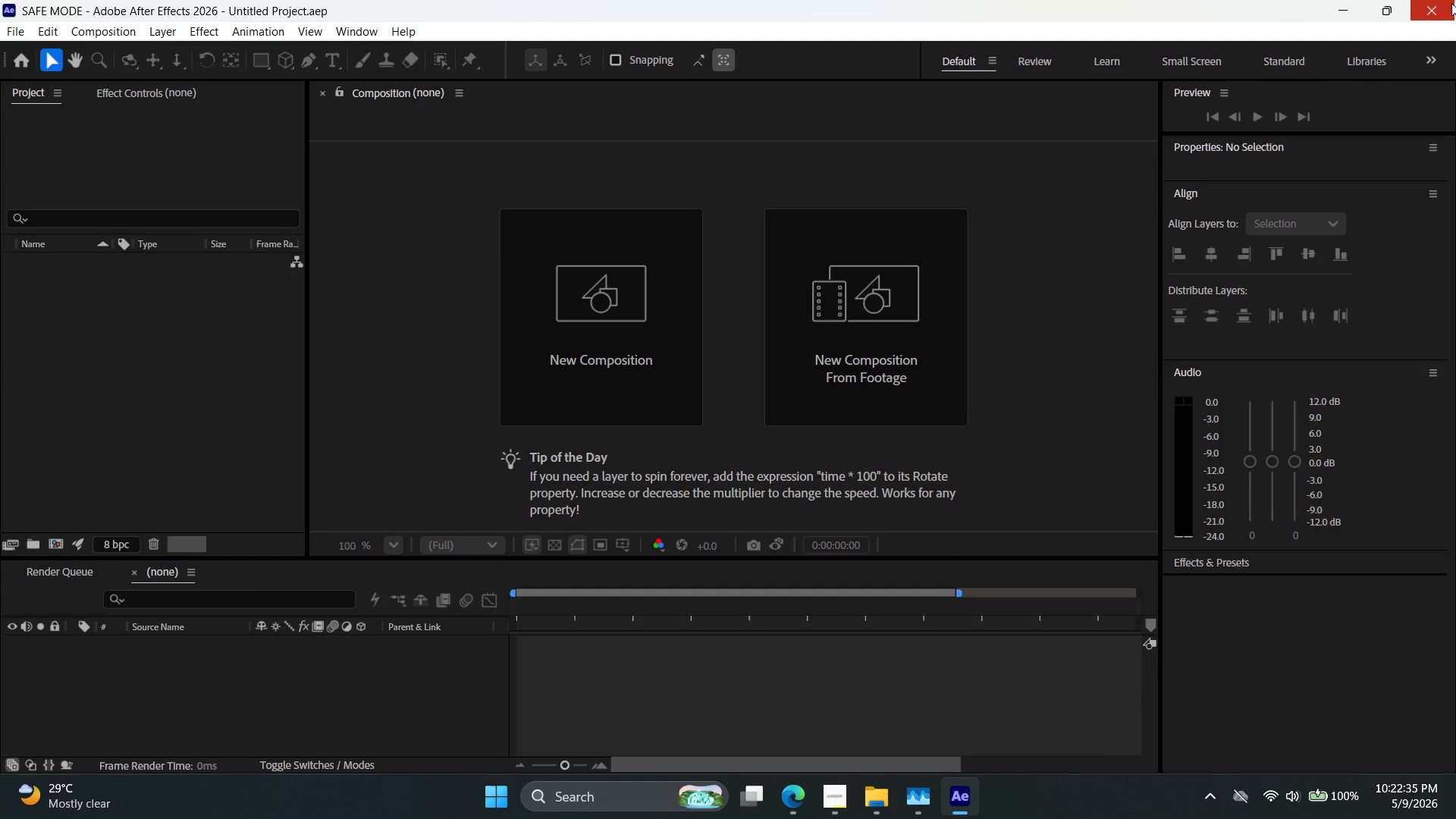 
left_click([1438, 1])